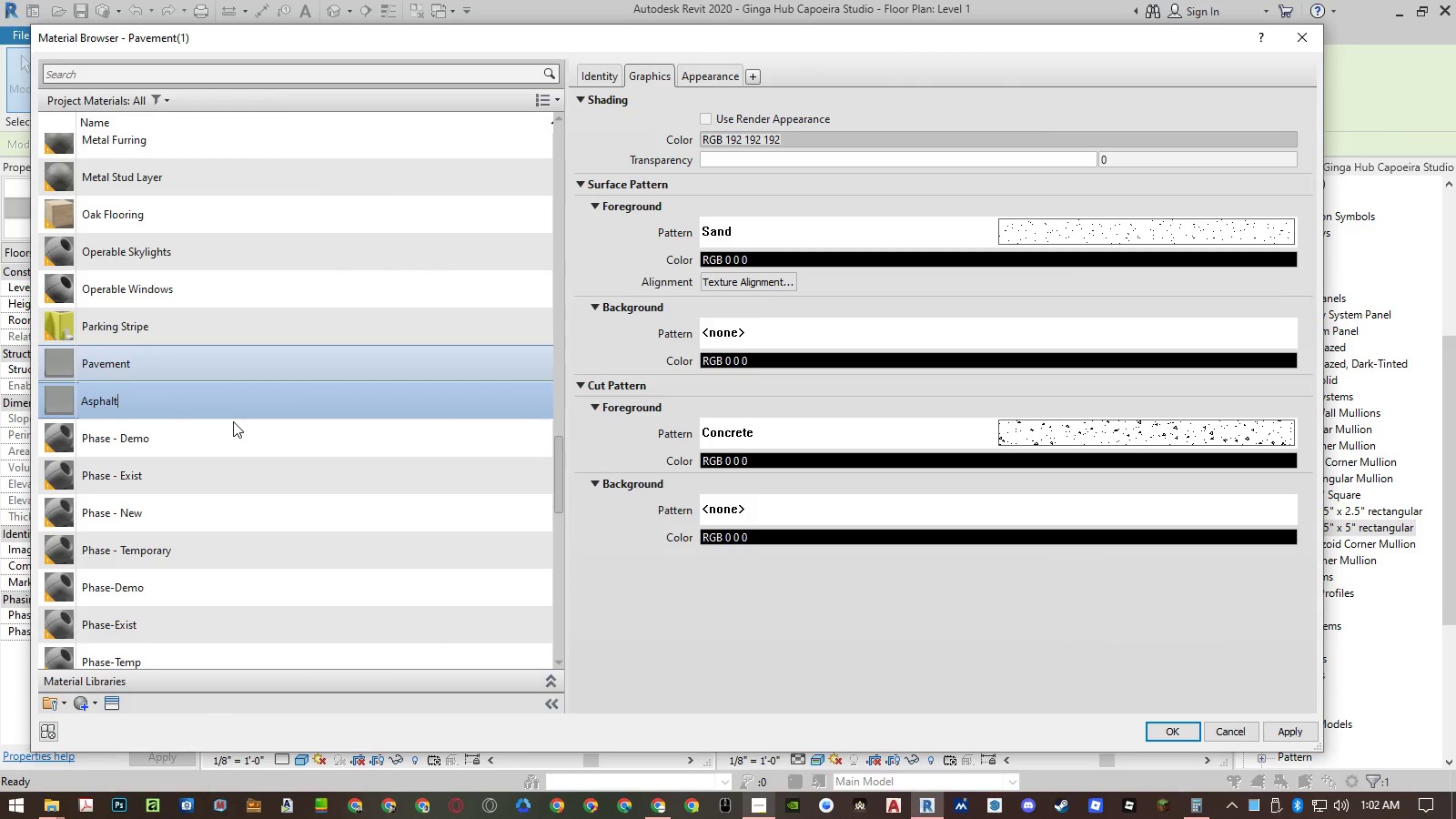 
key(Enter)
 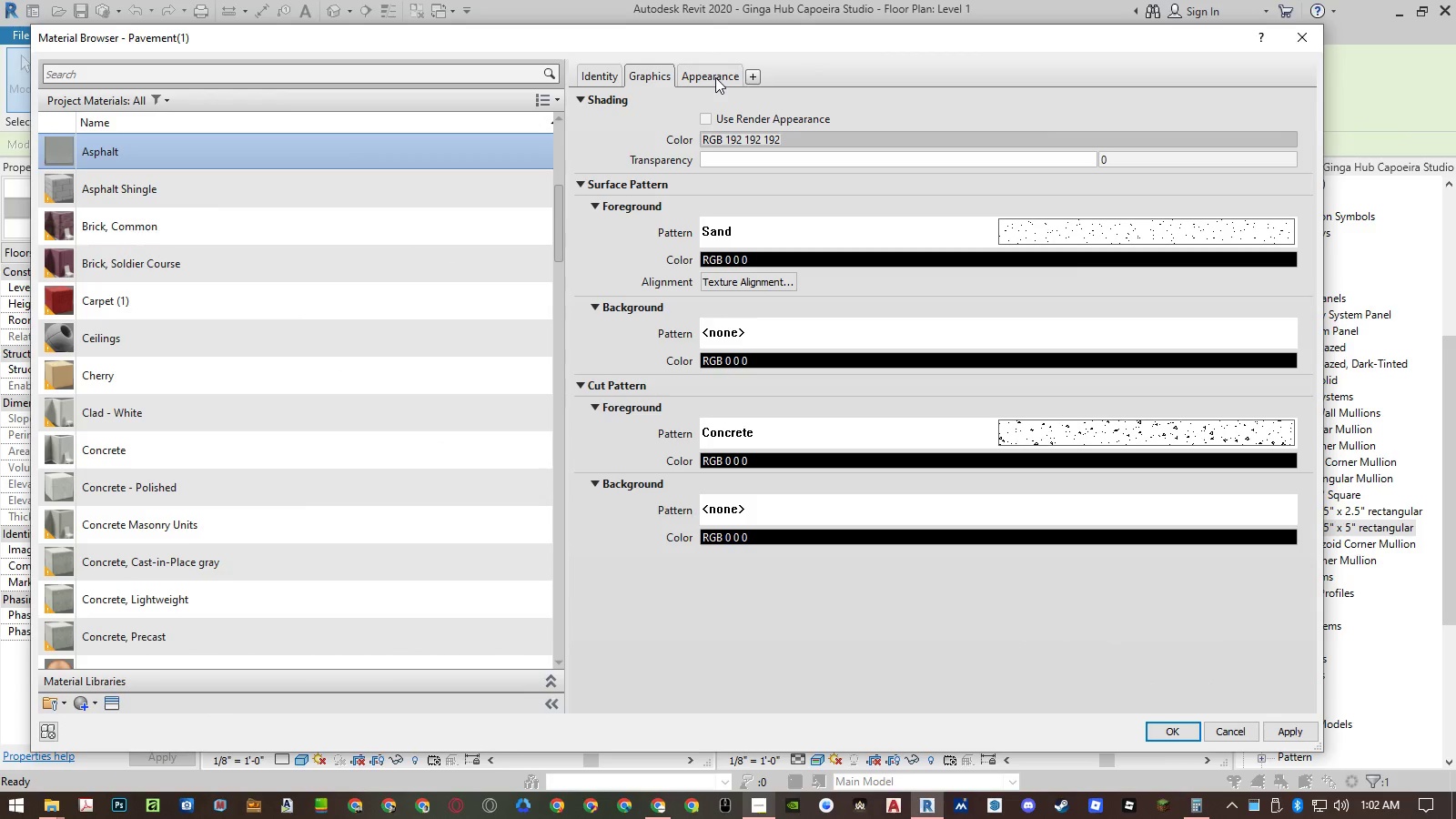 
left_click([741, 137])
 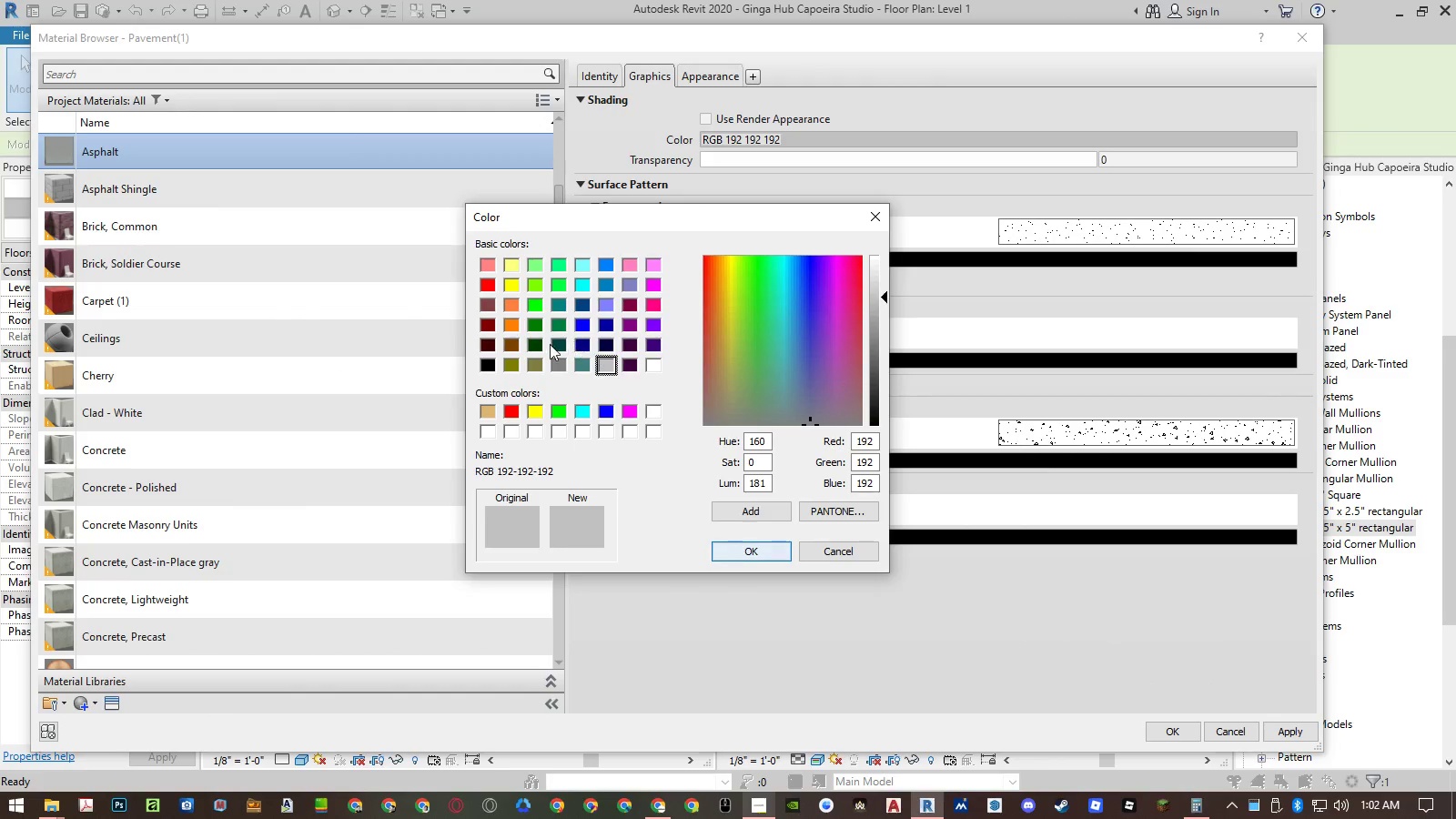 
left_click([553, 361])
 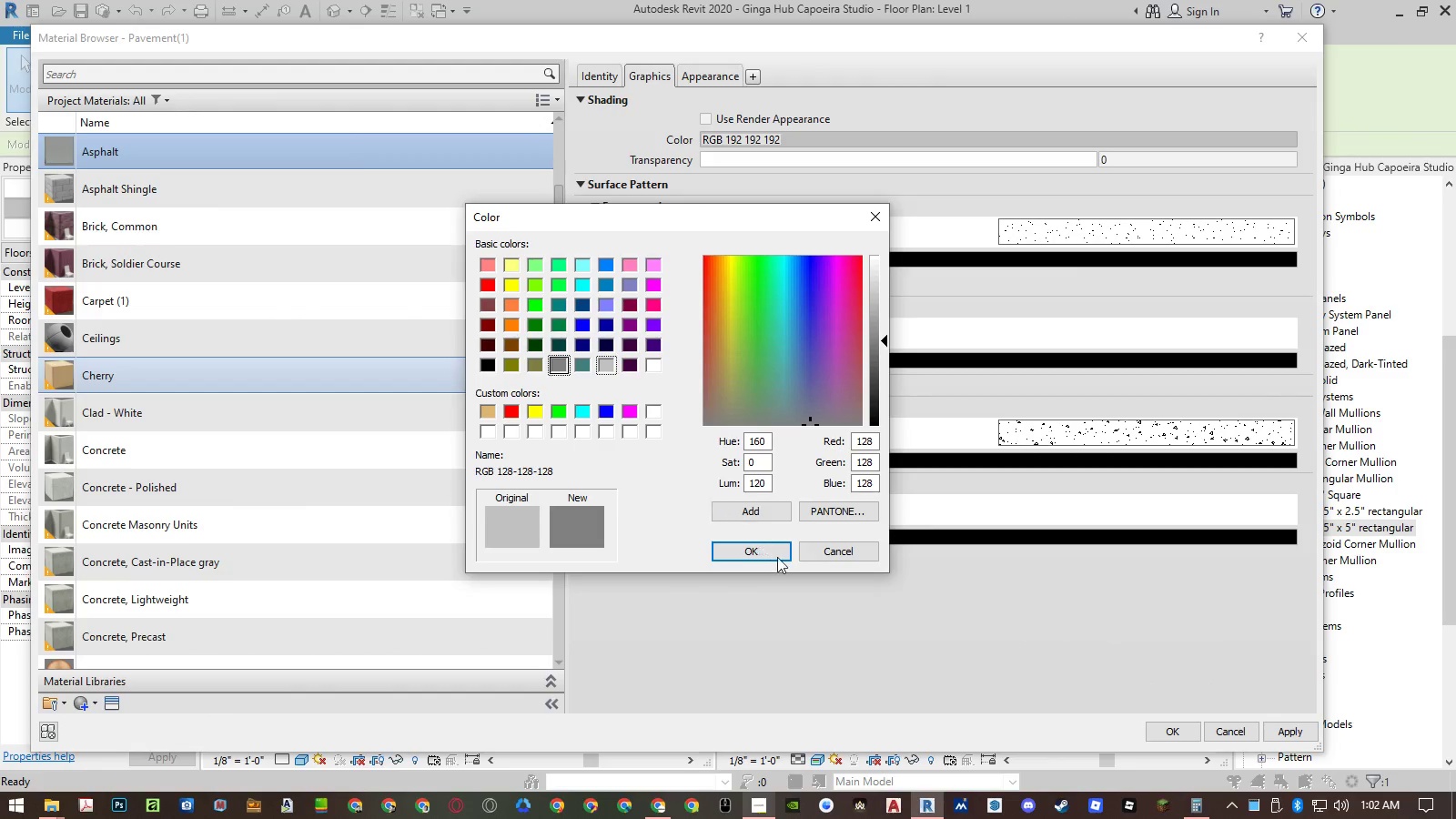 
left_click([778, 559])
 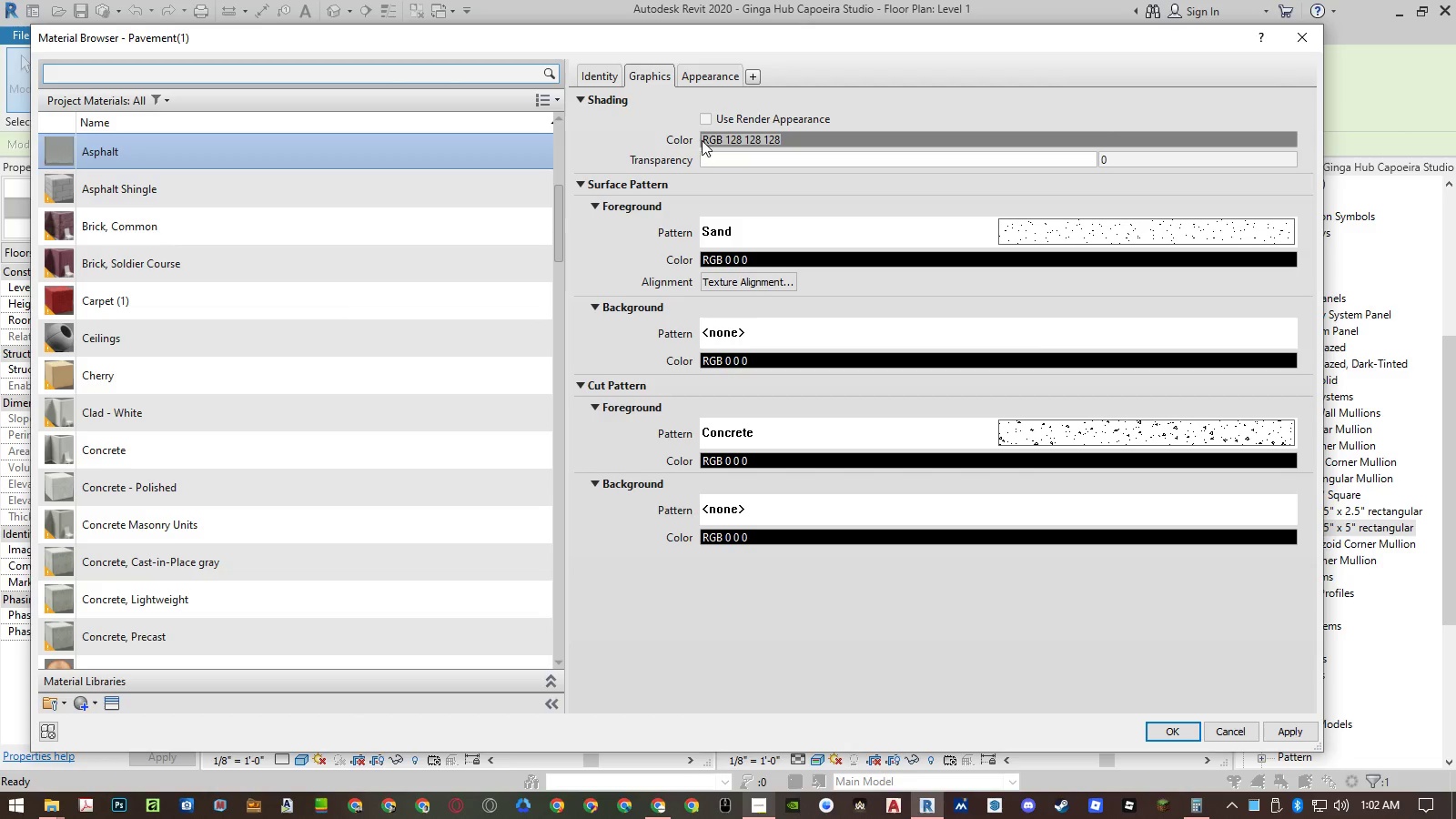 
left_click([730, 72])
 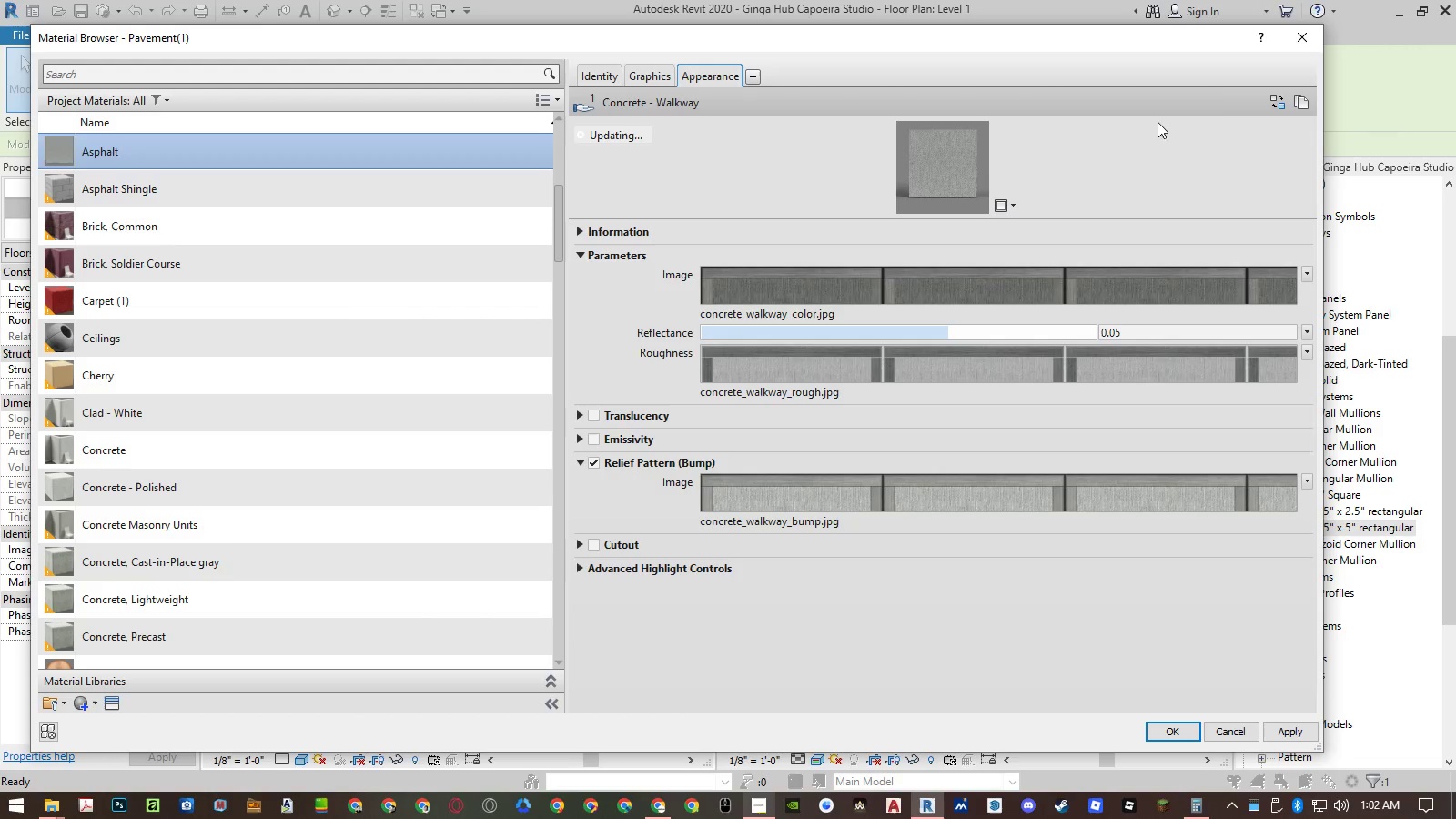 
left_click([1269, 98])
 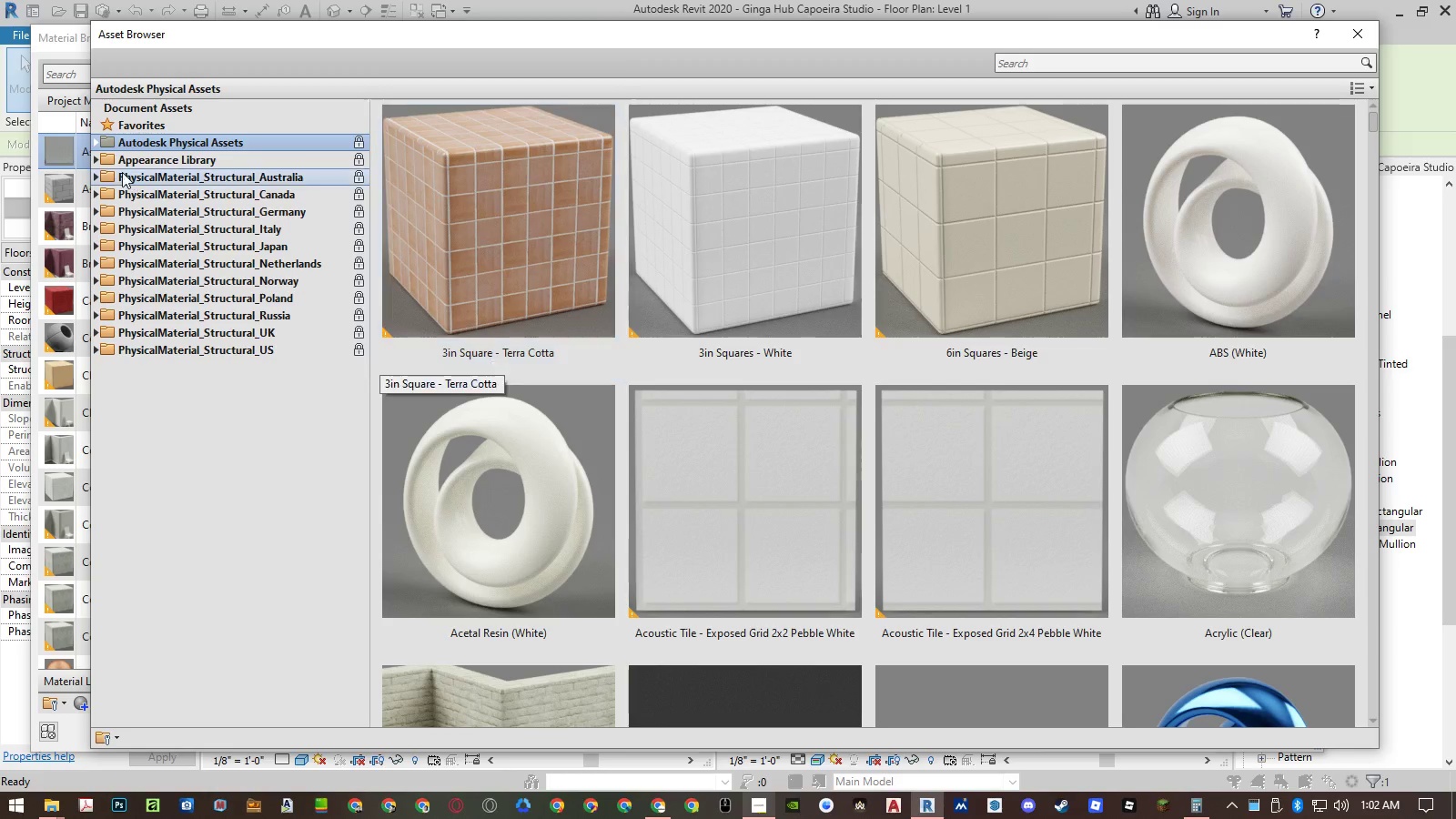 
left_click([96, 160])
 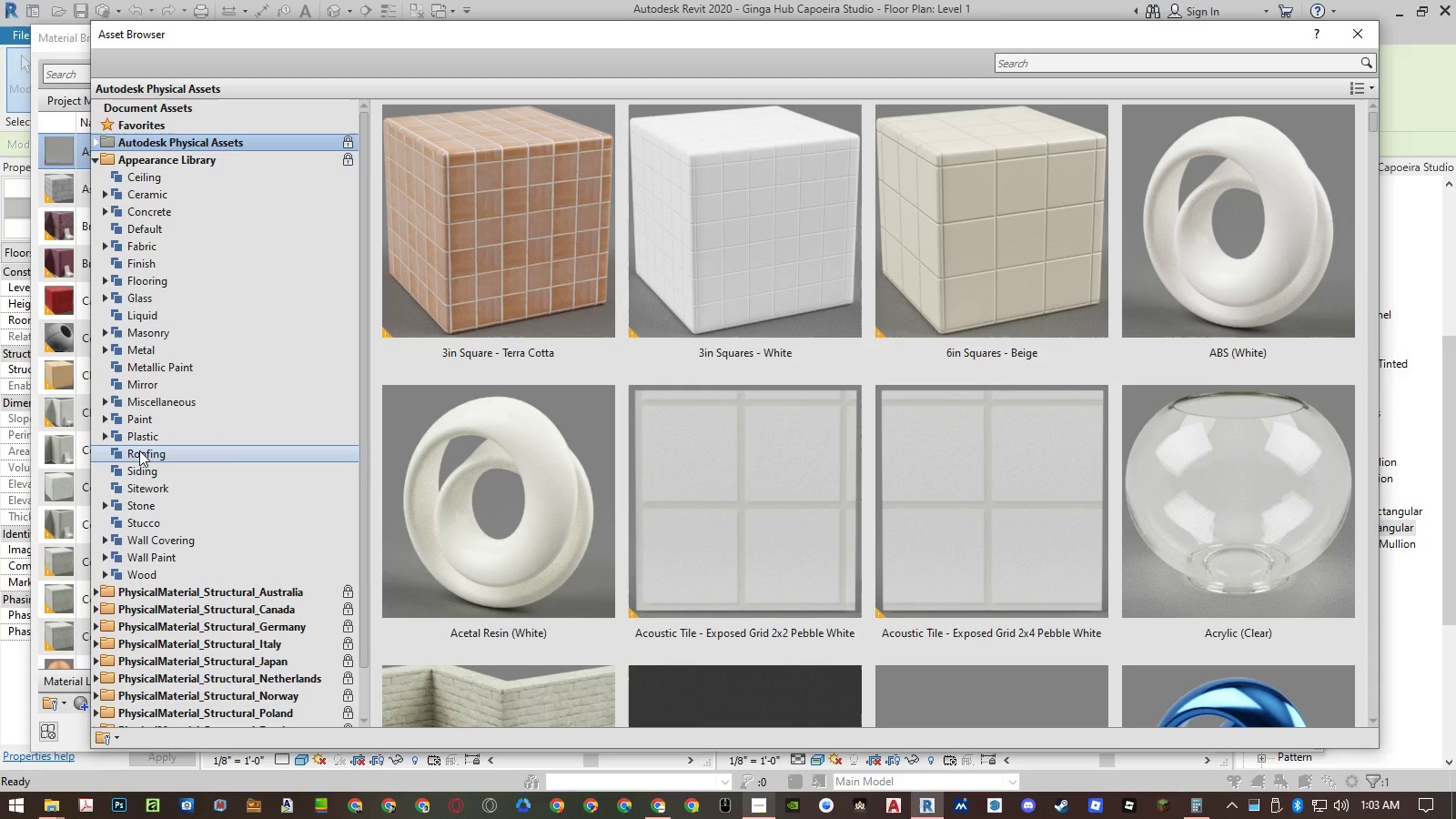 
left_click([141, 485])
 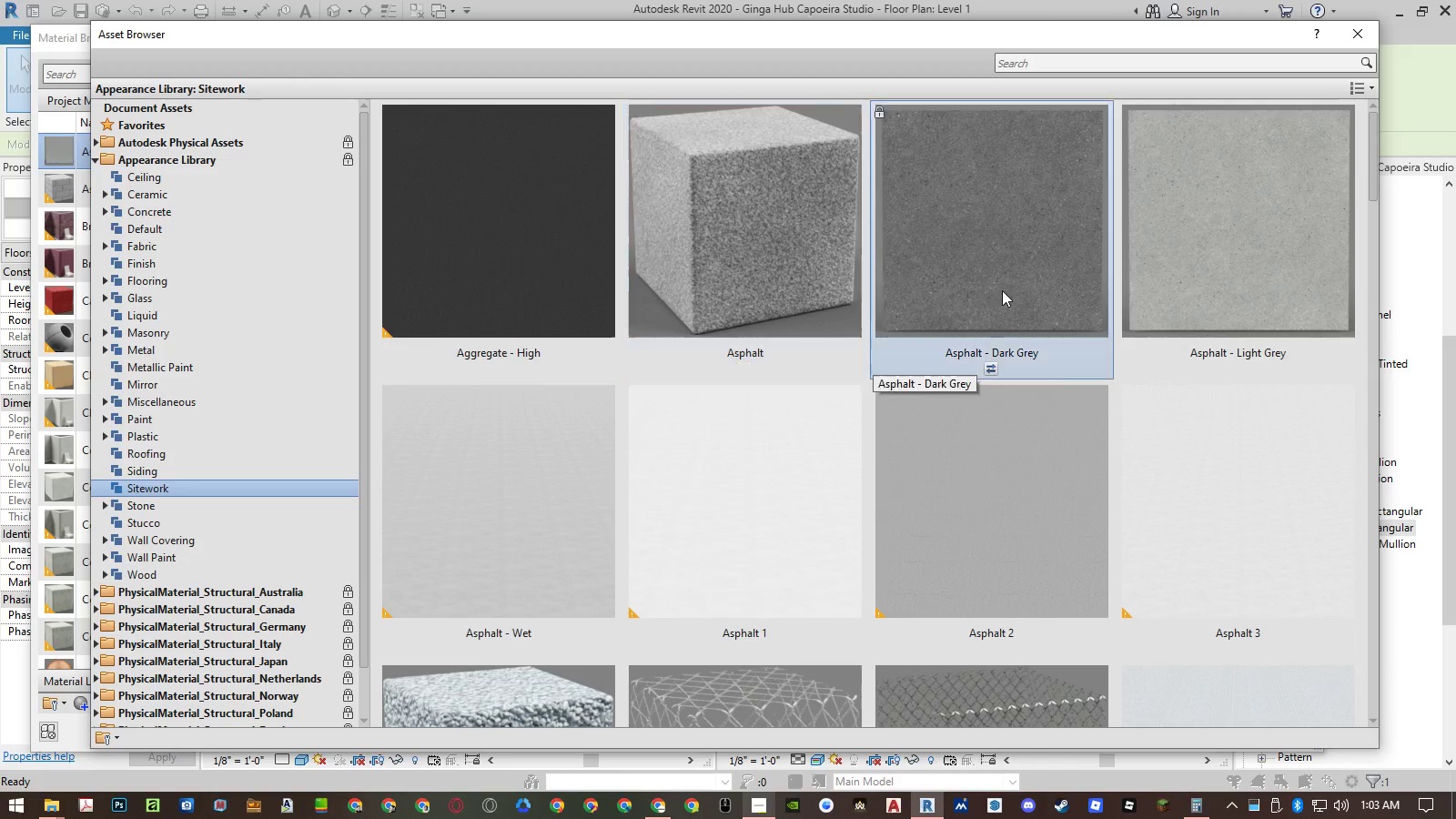 
left_click([994, 364])
 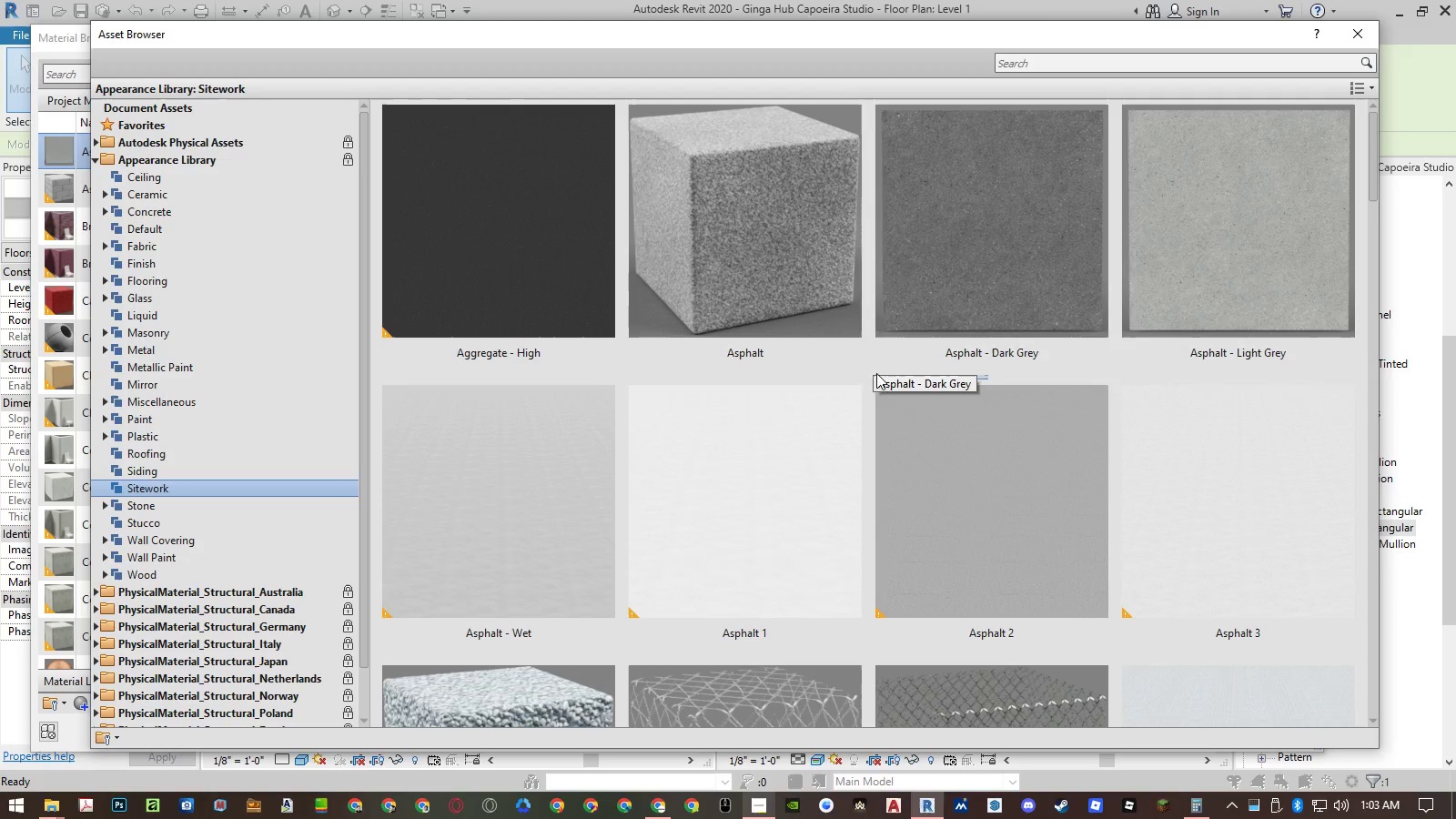 
scroll: coordinate [854, 365], scroll_direction: down, amount: 2.0
 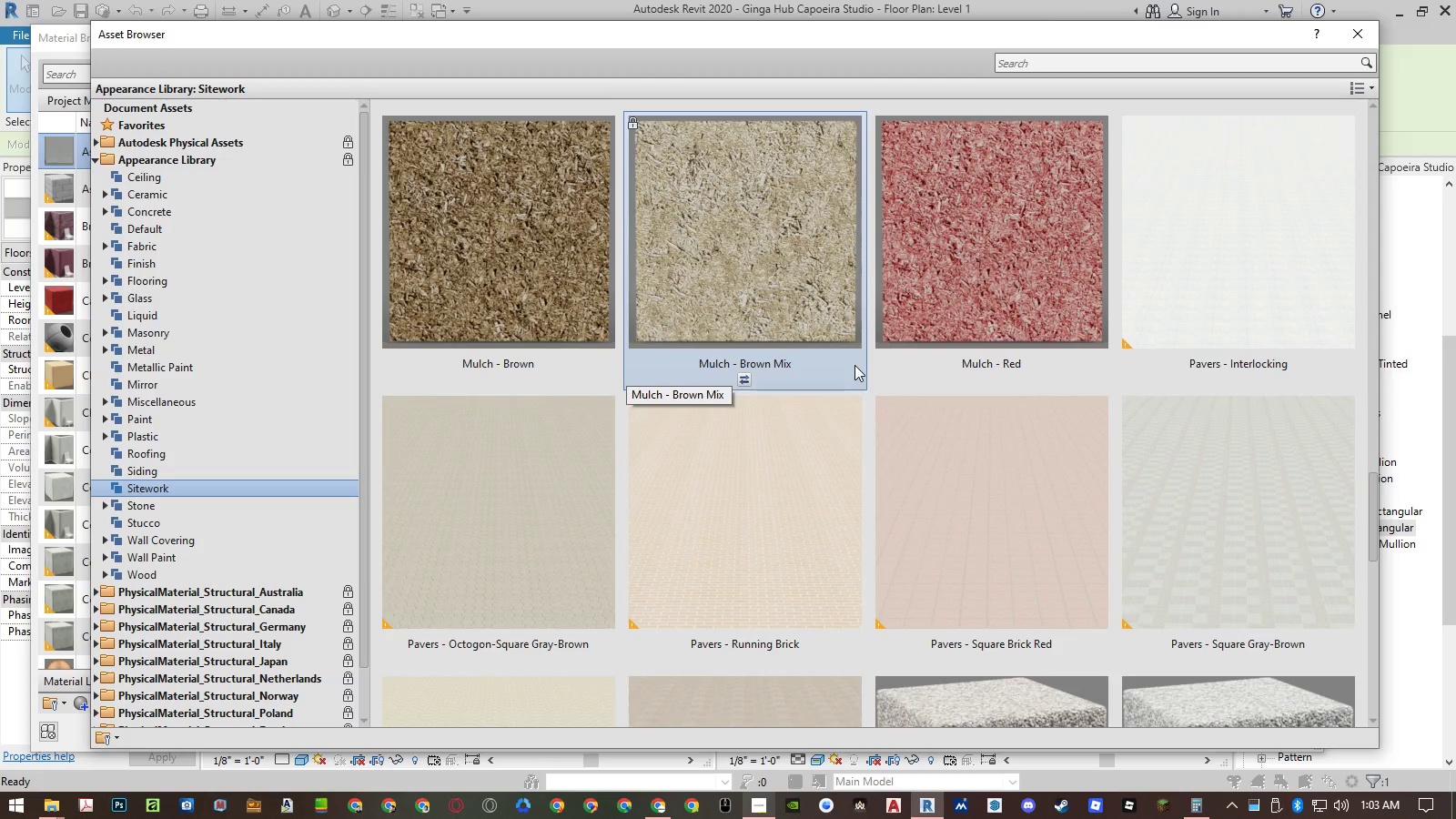 
scroll: coordinate [854, 365], scroll_direction: up, amount: 1.0
 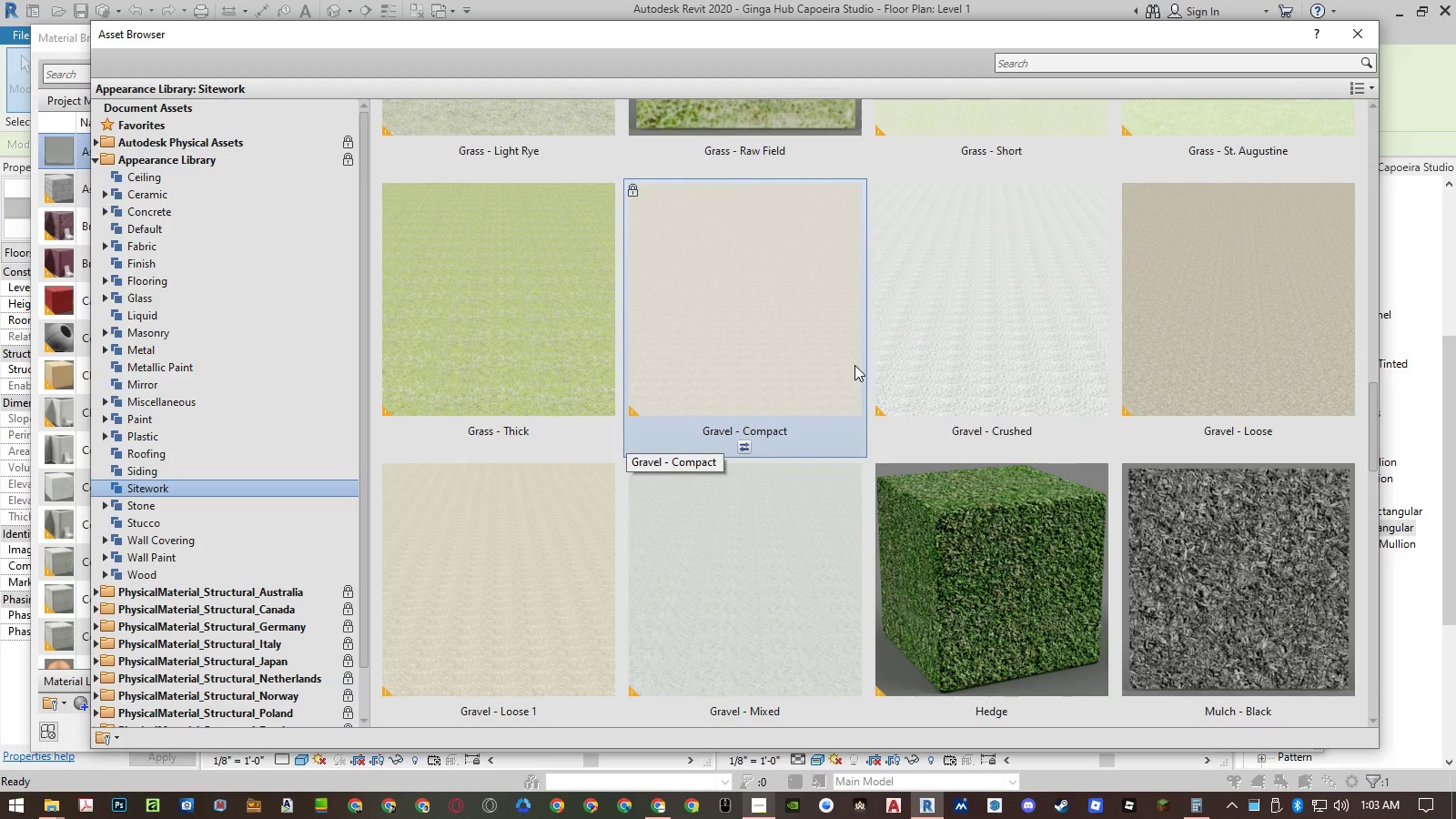 
scroll: coordinate [854, 365], scroll_direction: down, amount: 1.0
 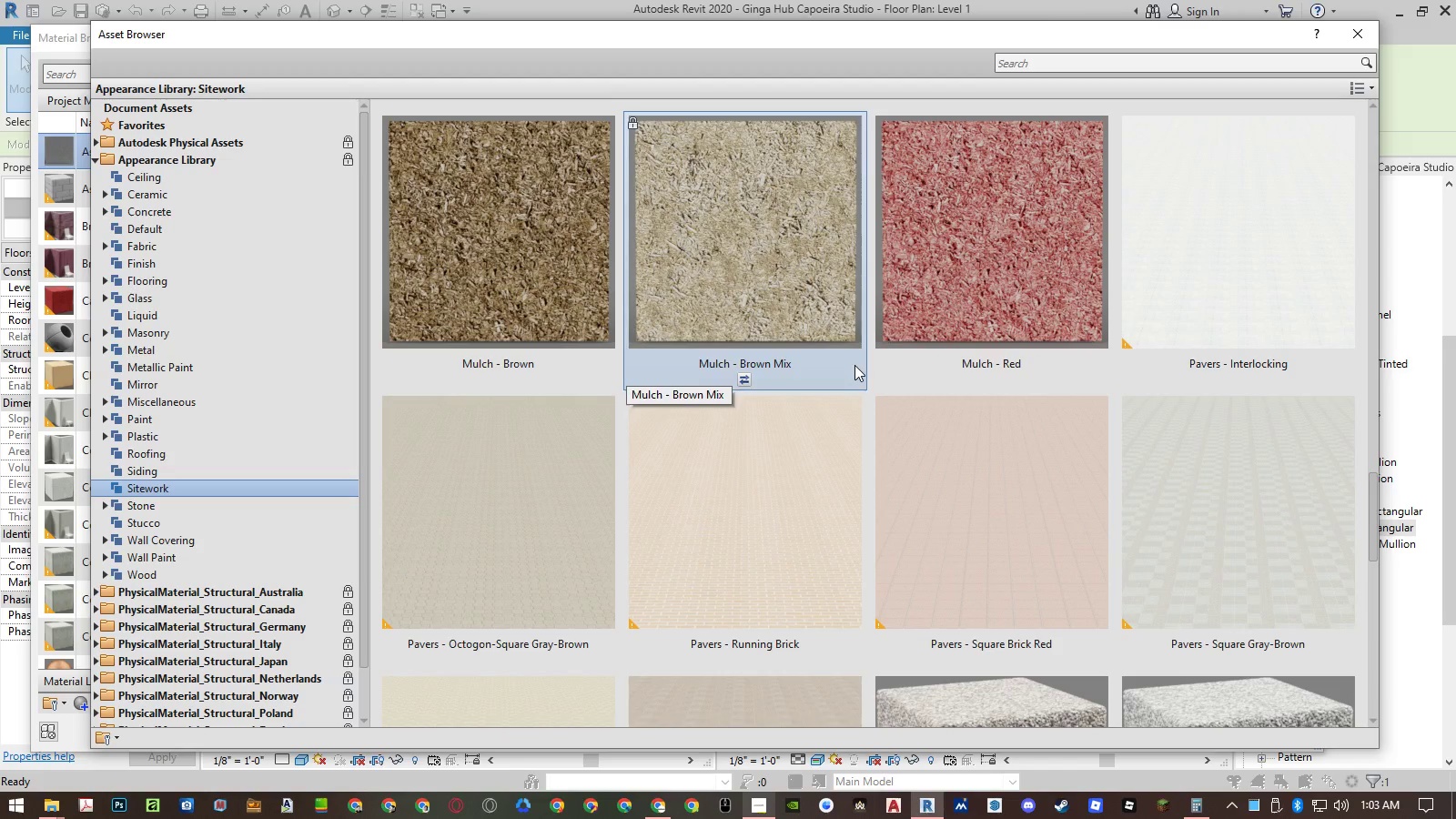 
scroll: coordinate [854, 365], scroll_direction: up, amount: 1.0
 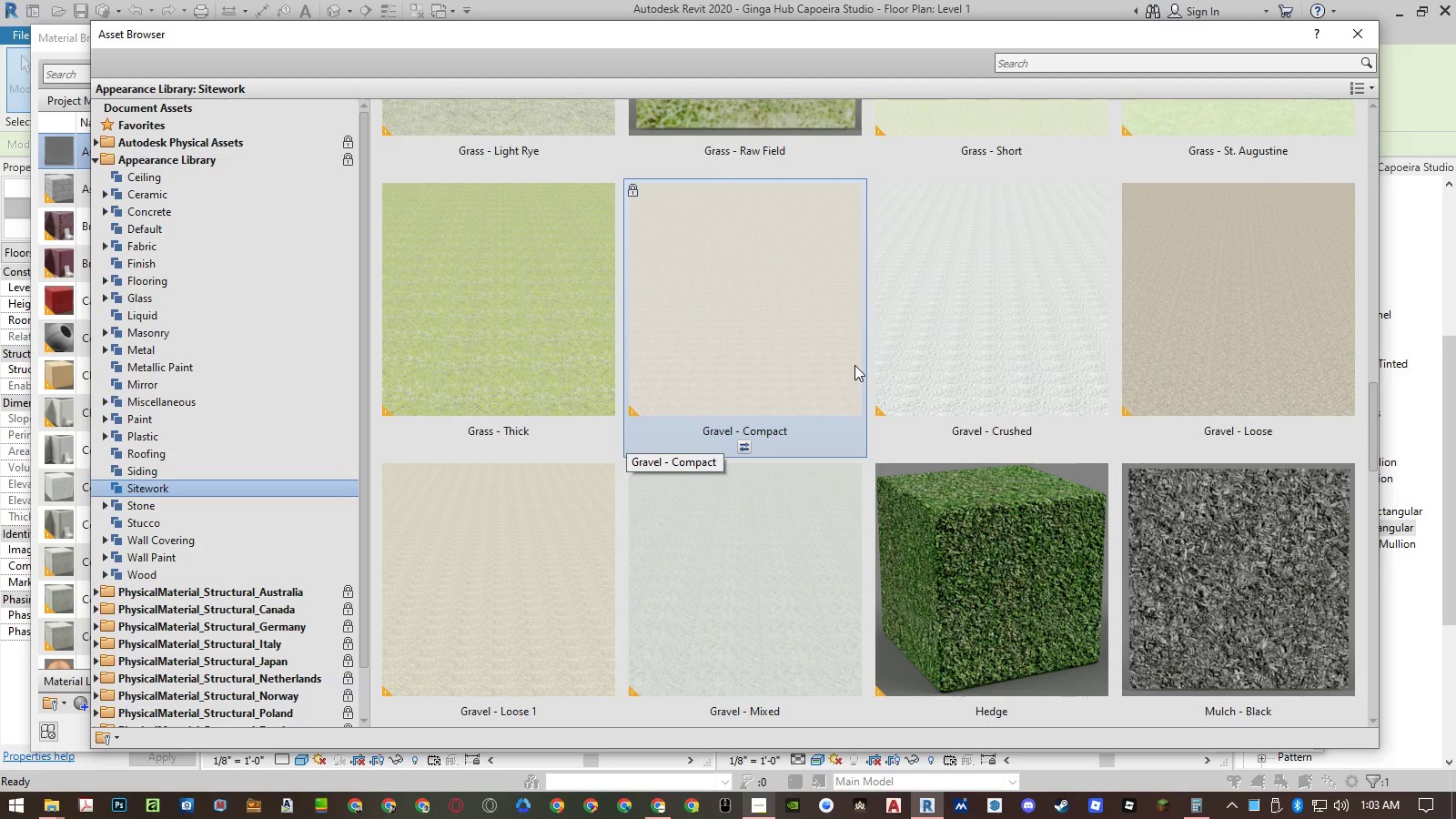 
scroll: coordinate [854, 365], scroll_direction: down, amount: 6.0
 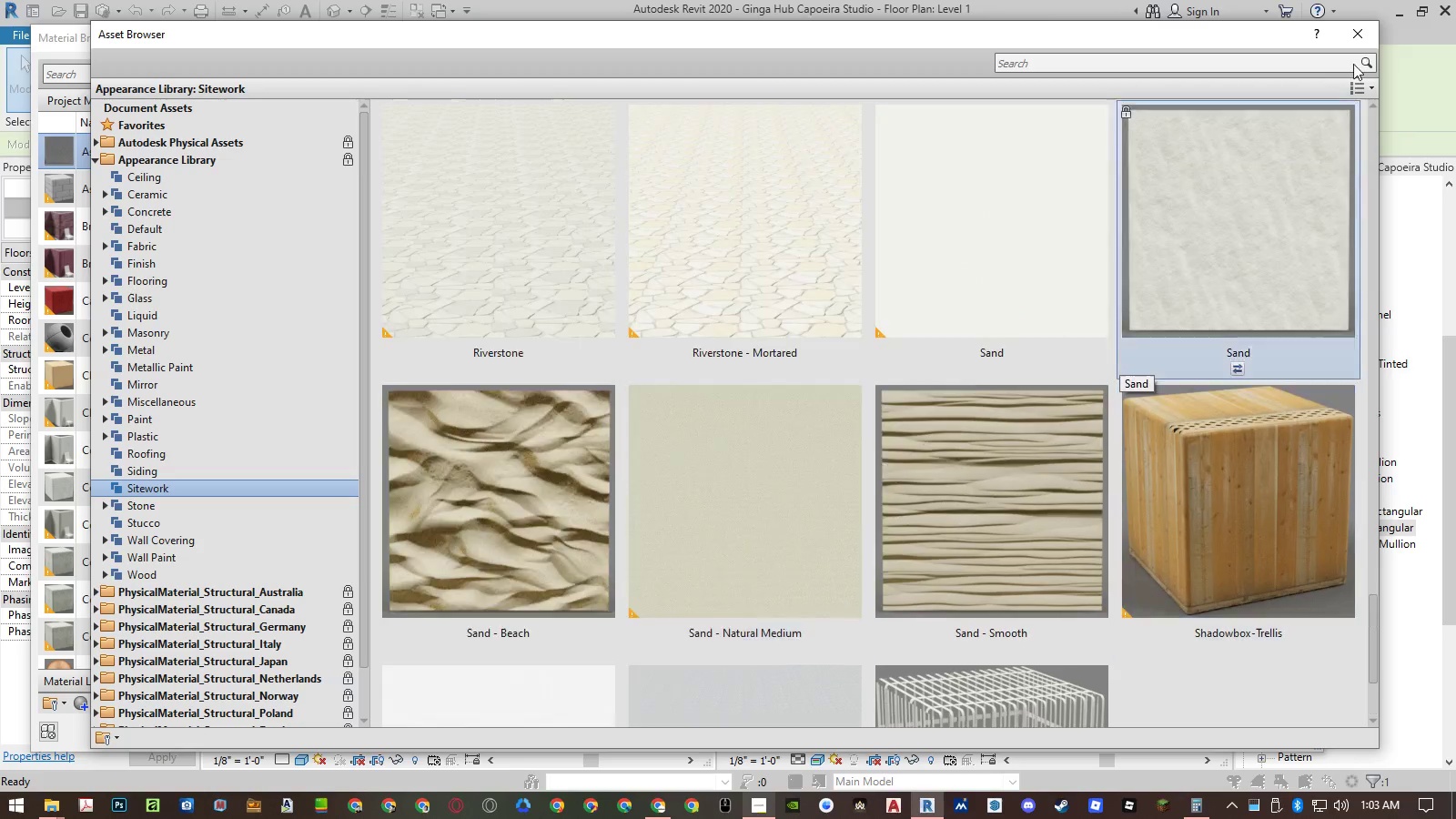 
left_click([1360, 32])
 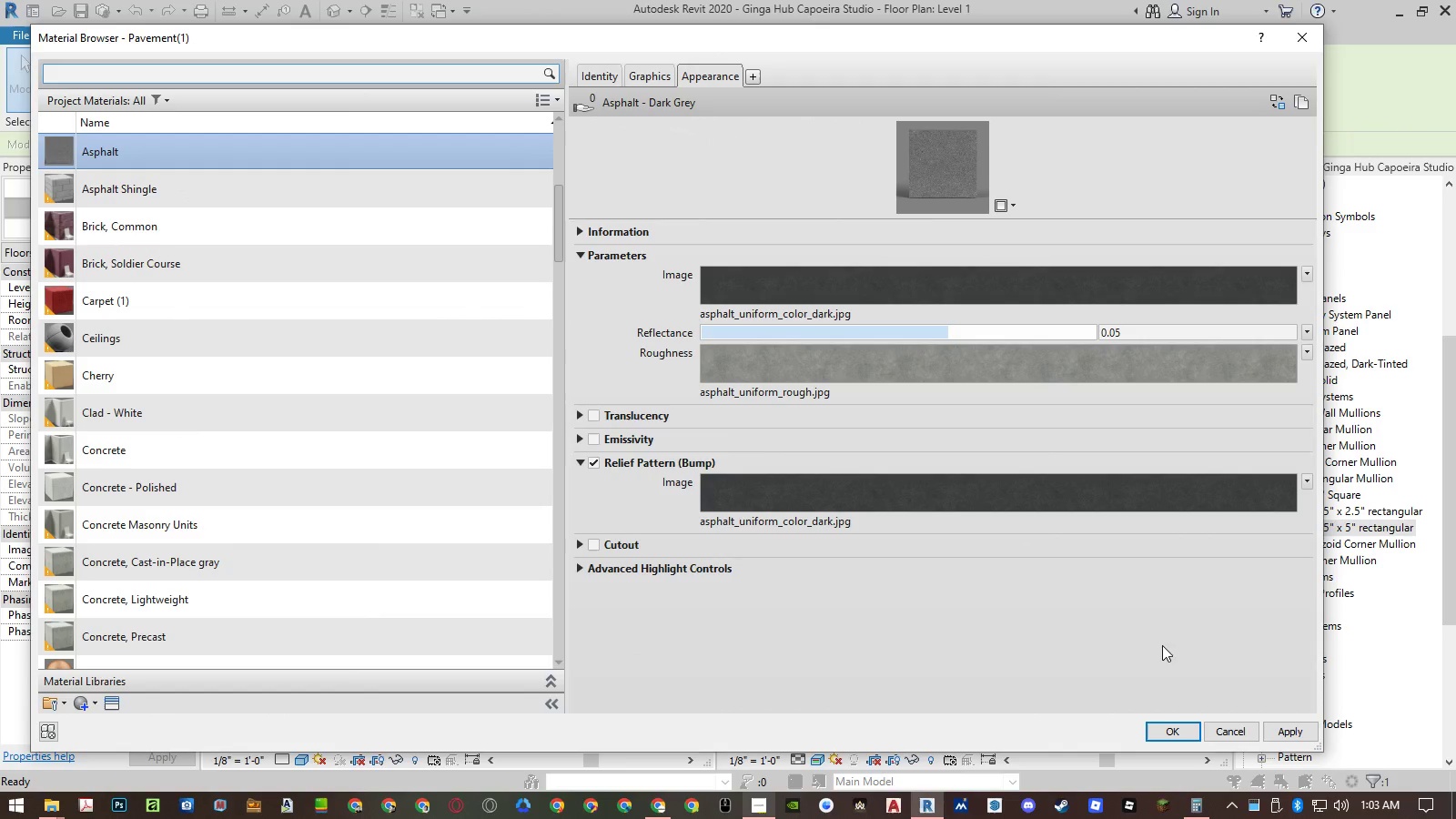 
left_click([1167, 740])
 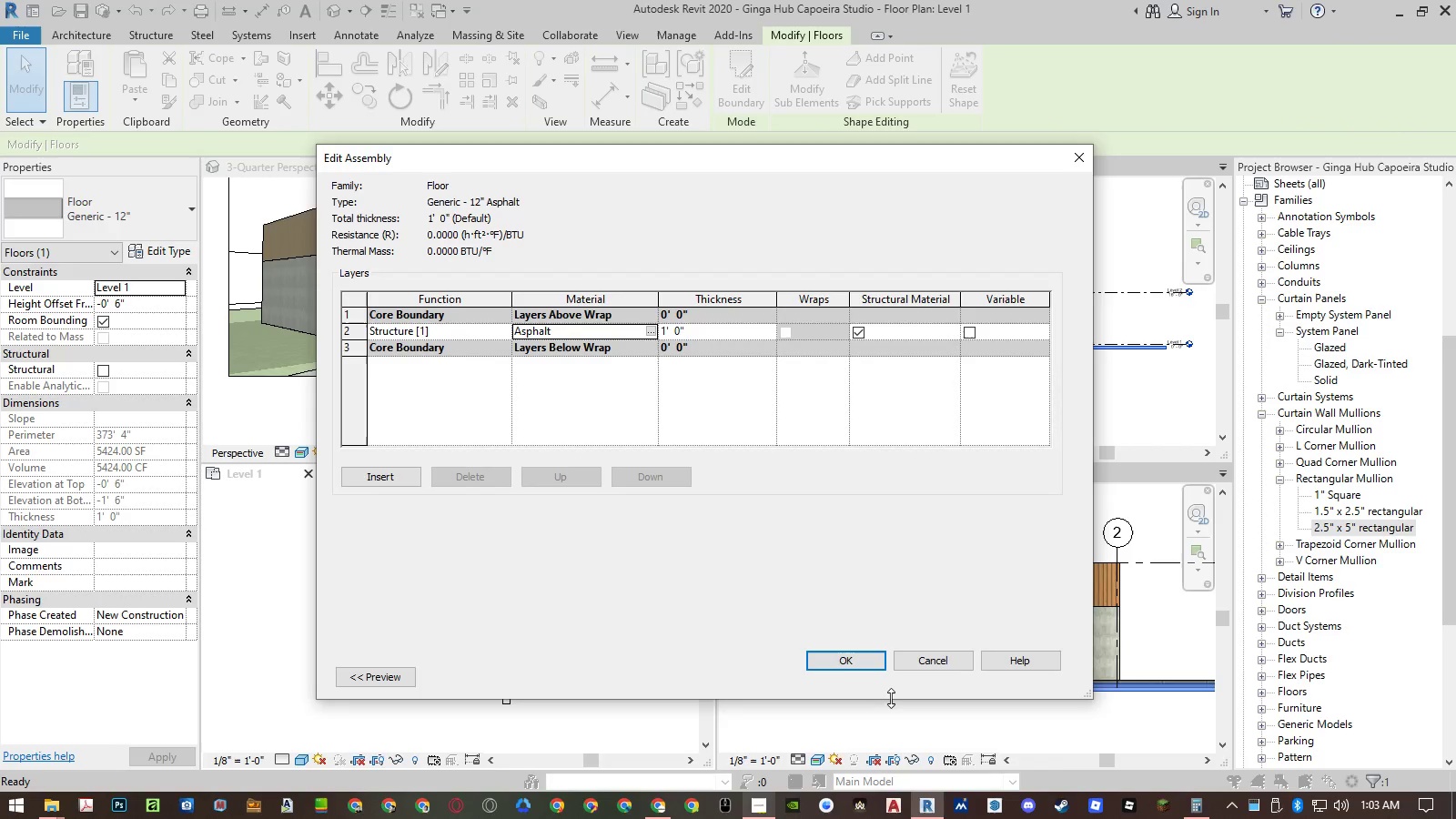 
left_click([846, 670])
 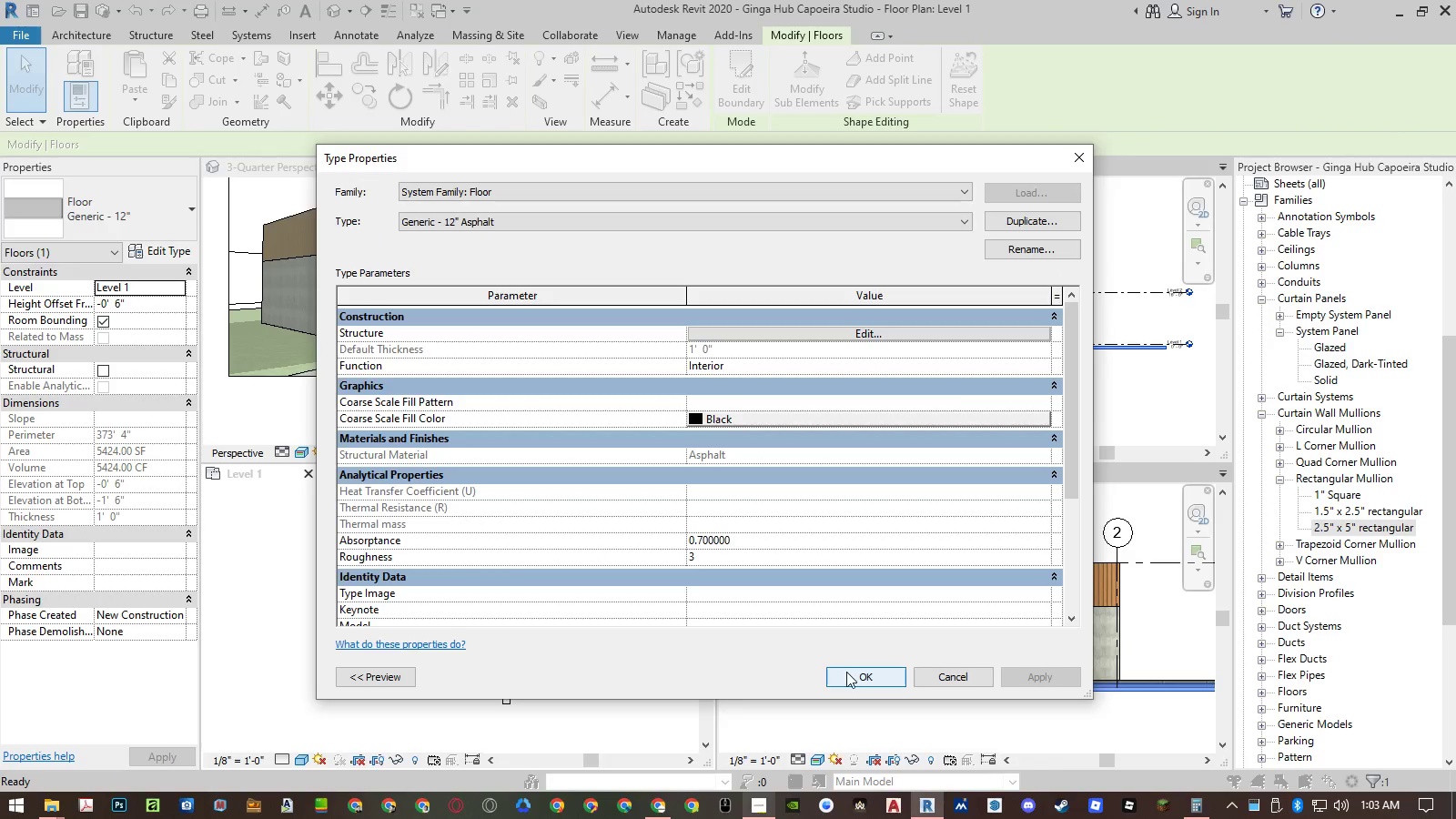 
left_click([851, 678])
 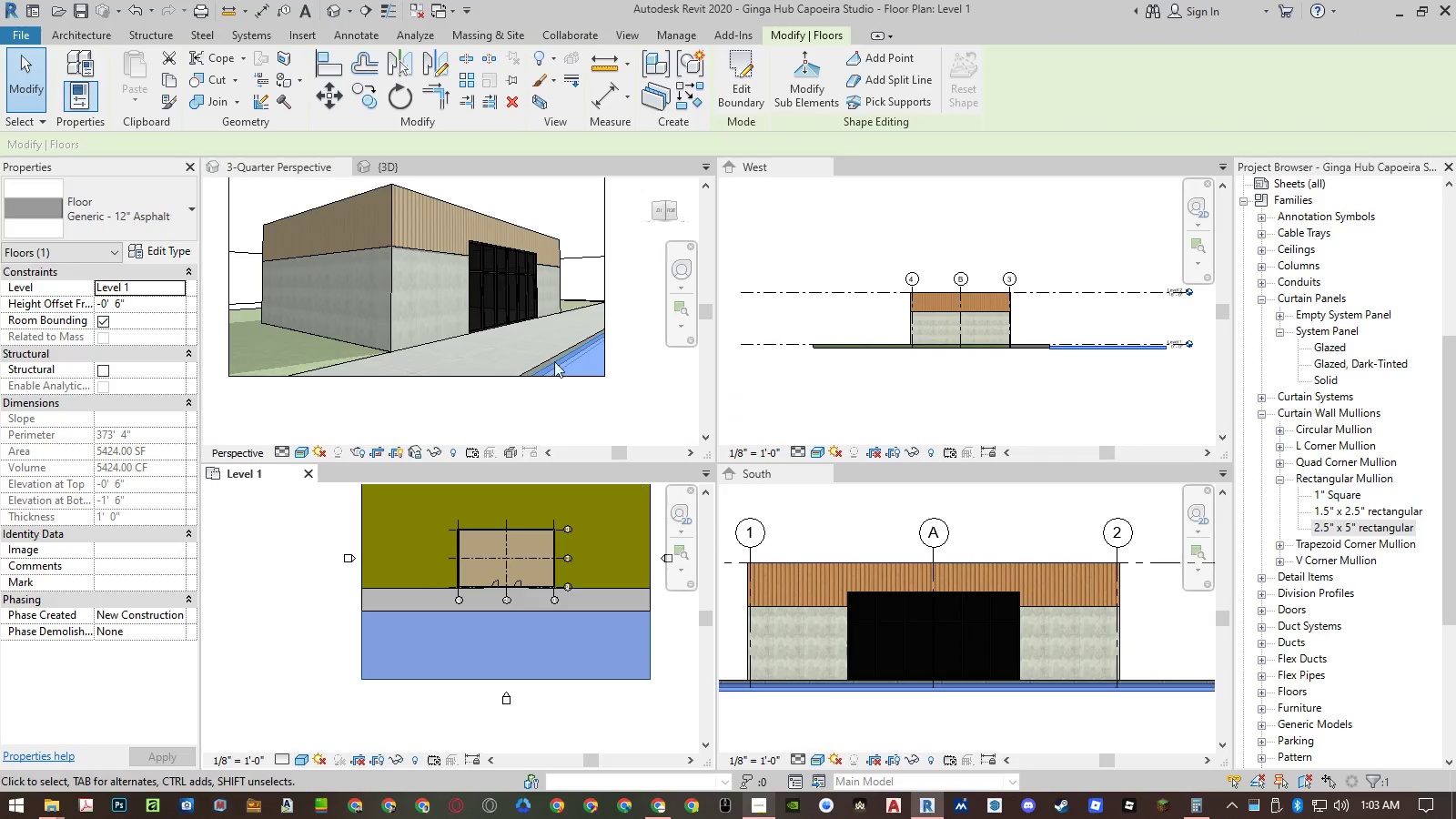 
left_click([558, 209])
 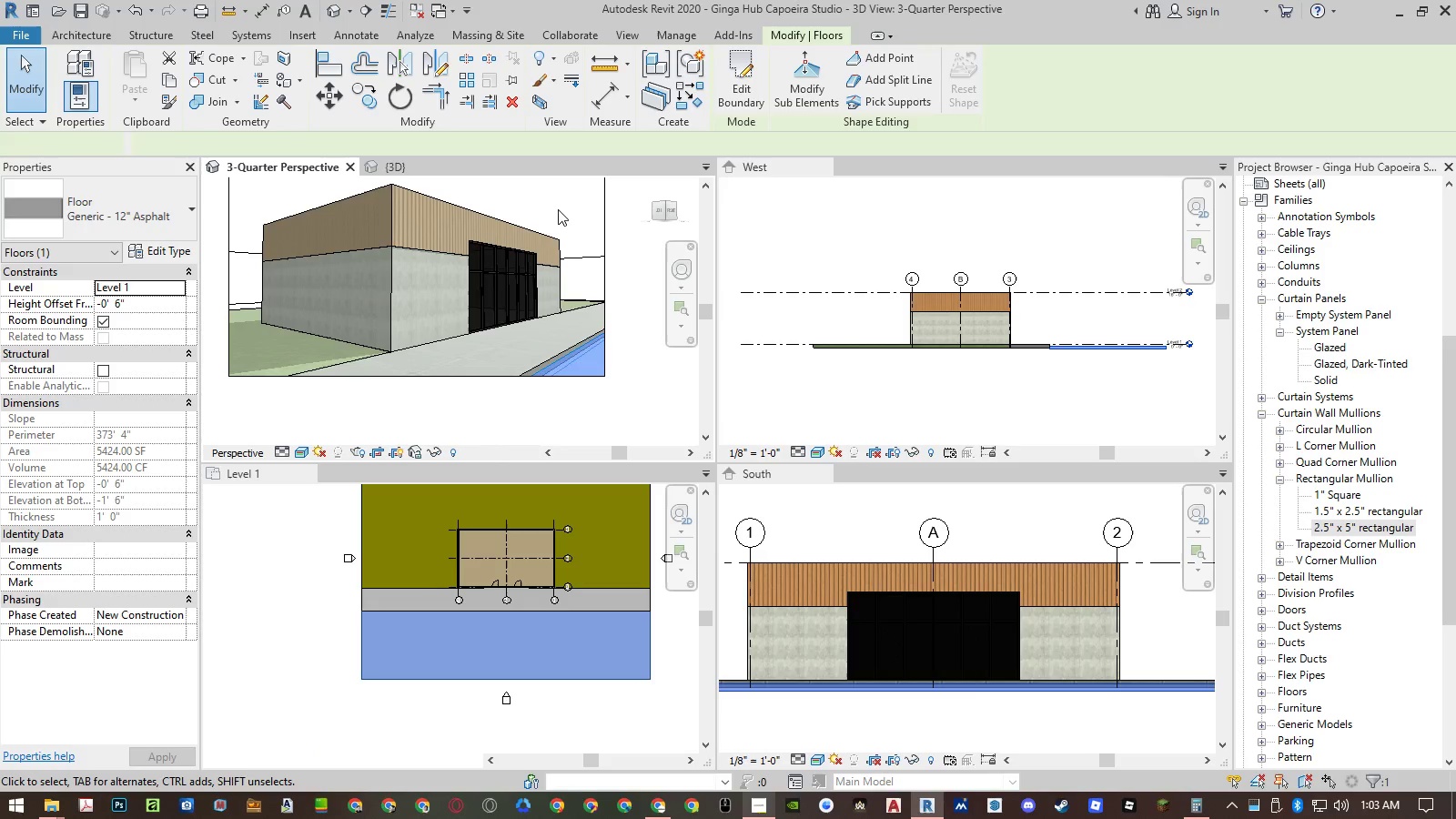 
left_click([558, 209])
 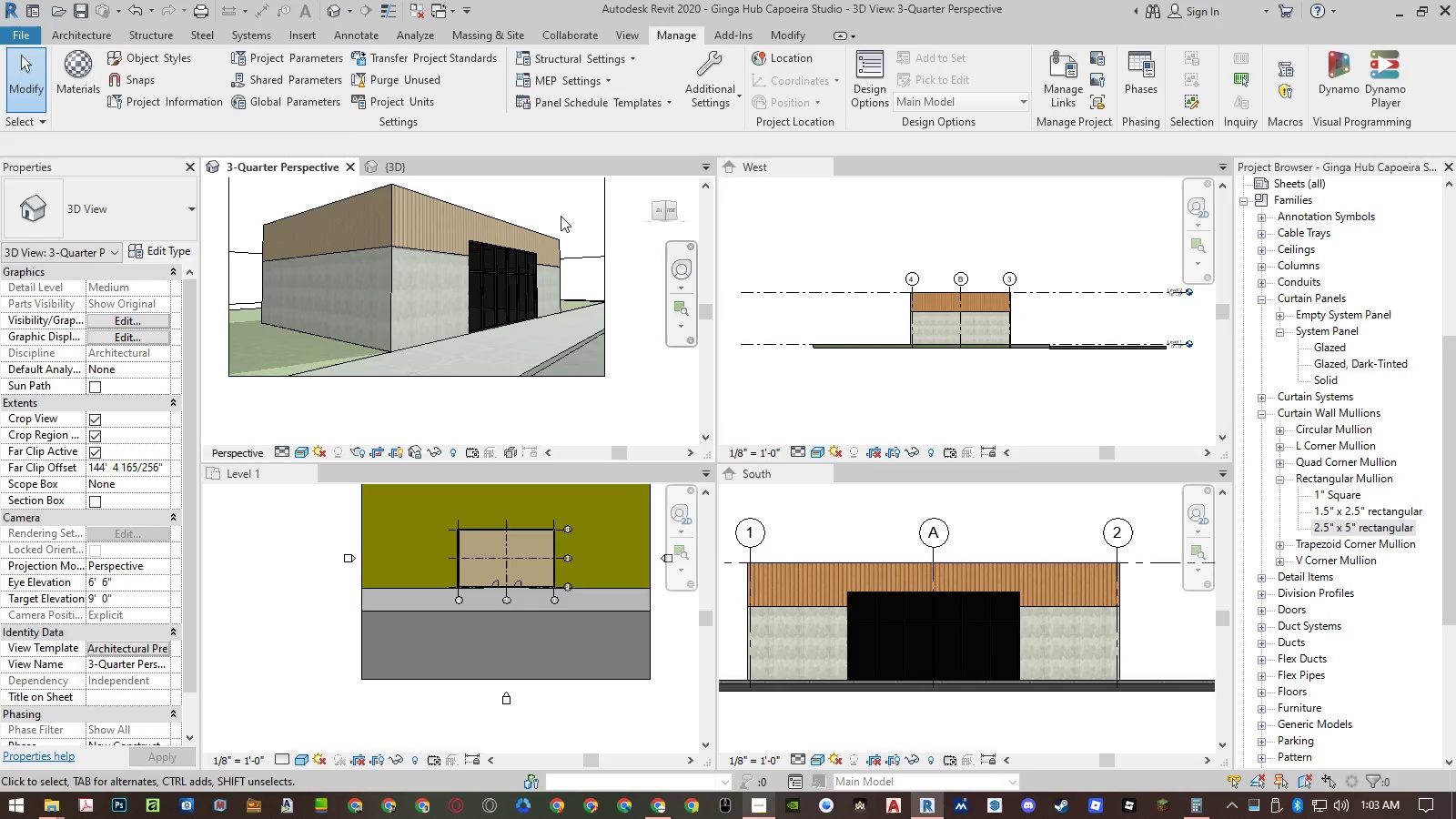 
double_click([634, 341])
 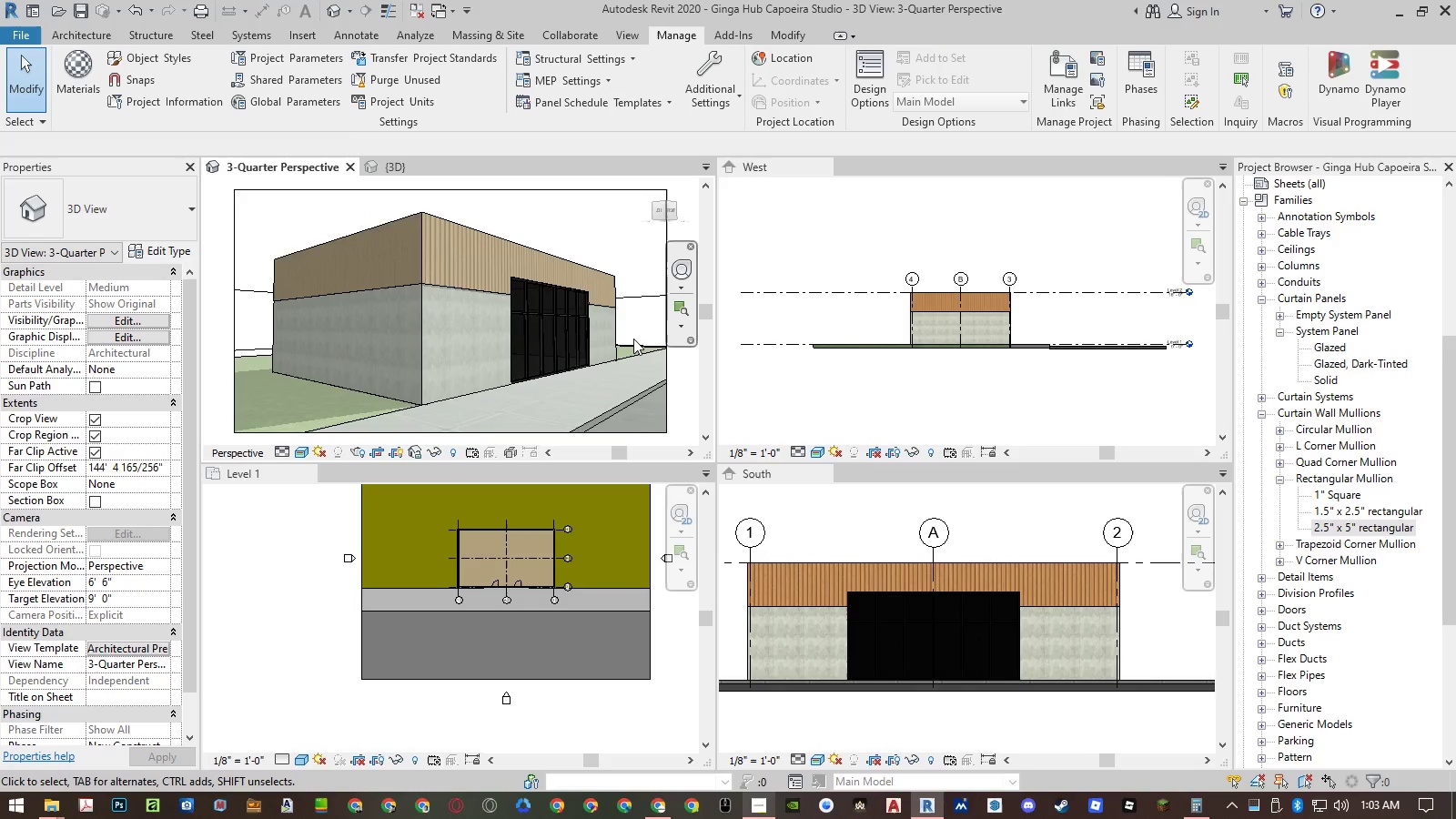 
key(Control+S)
 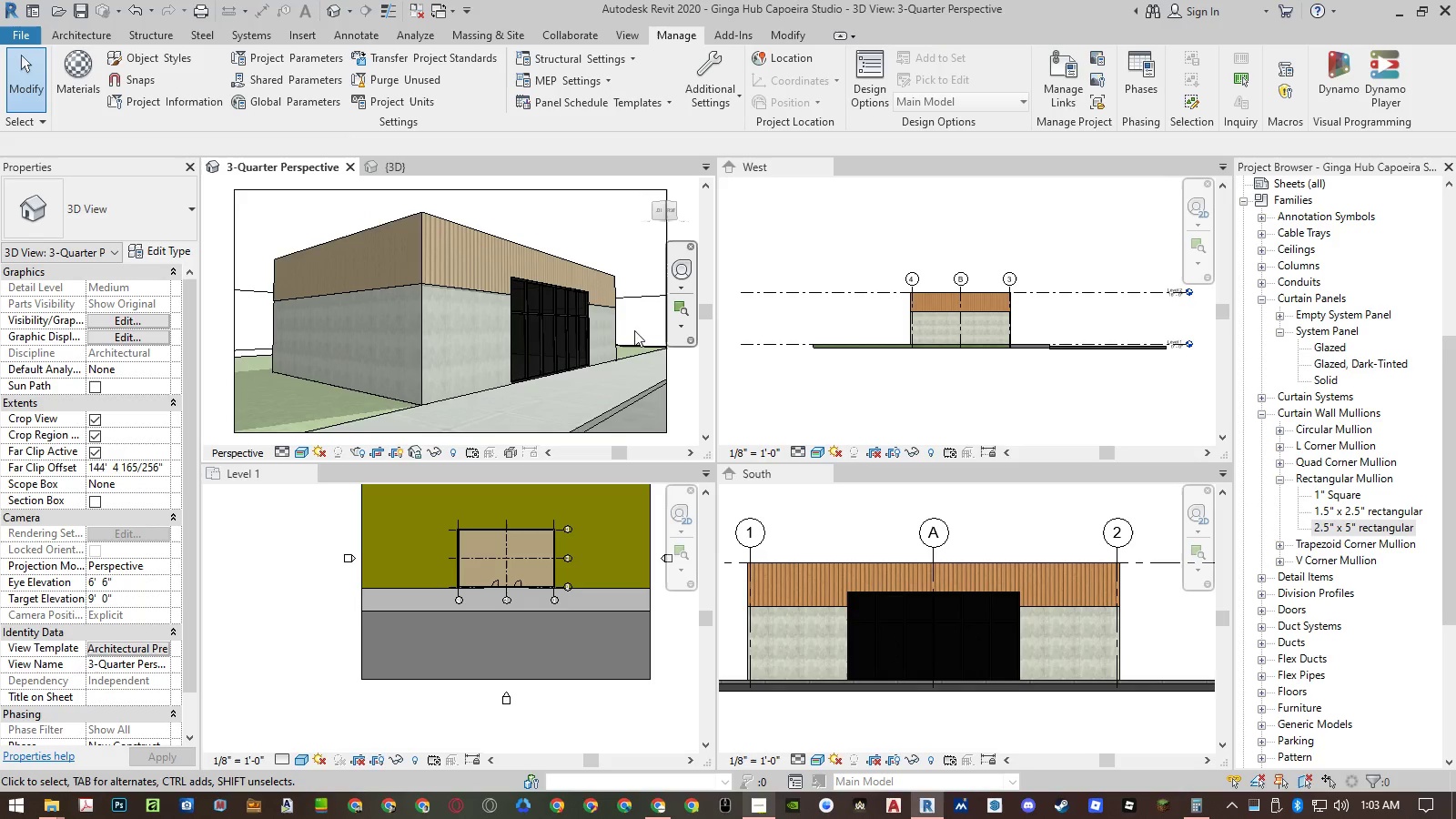 
type(rr)
 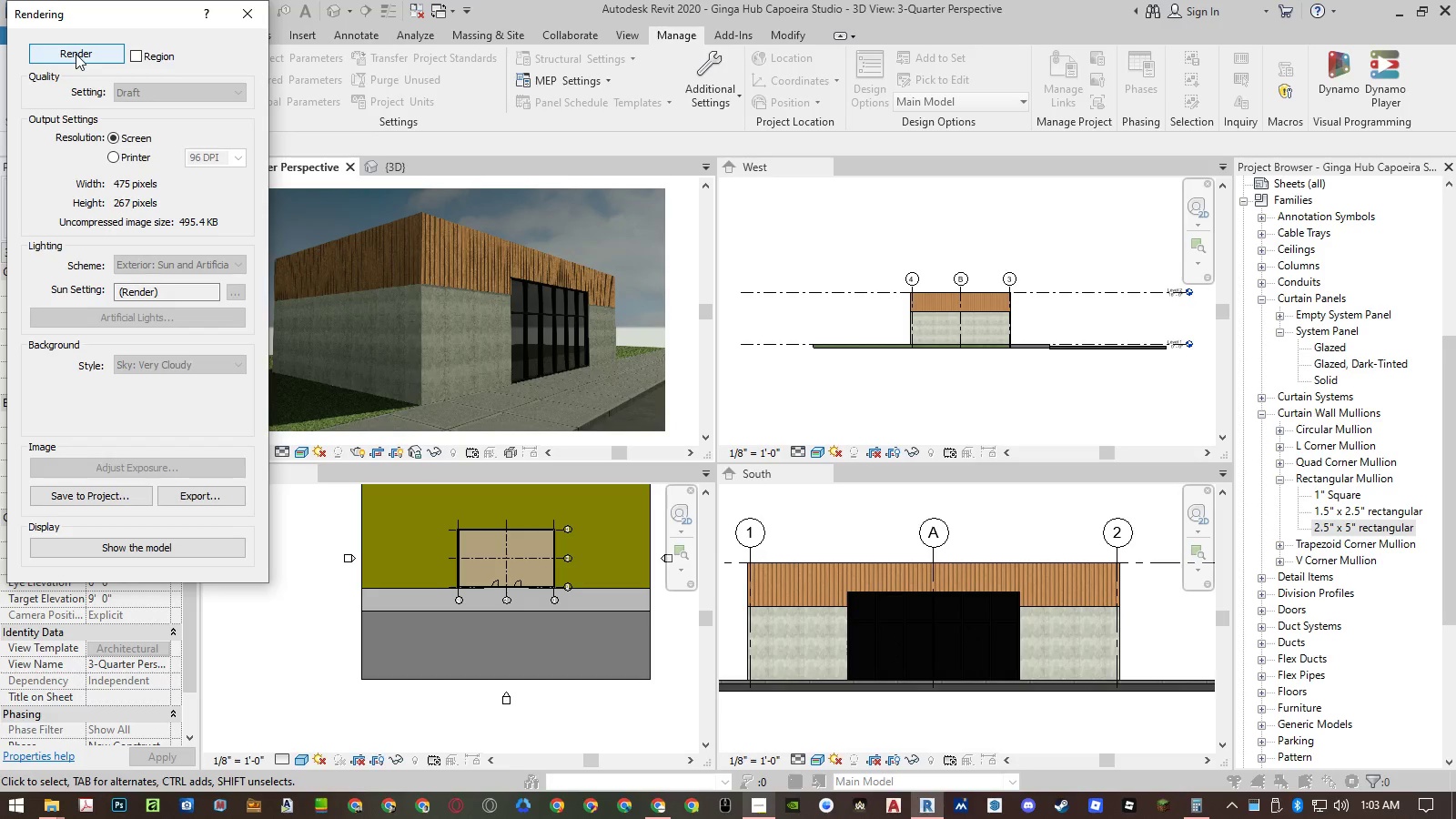 
wait(12.23)
 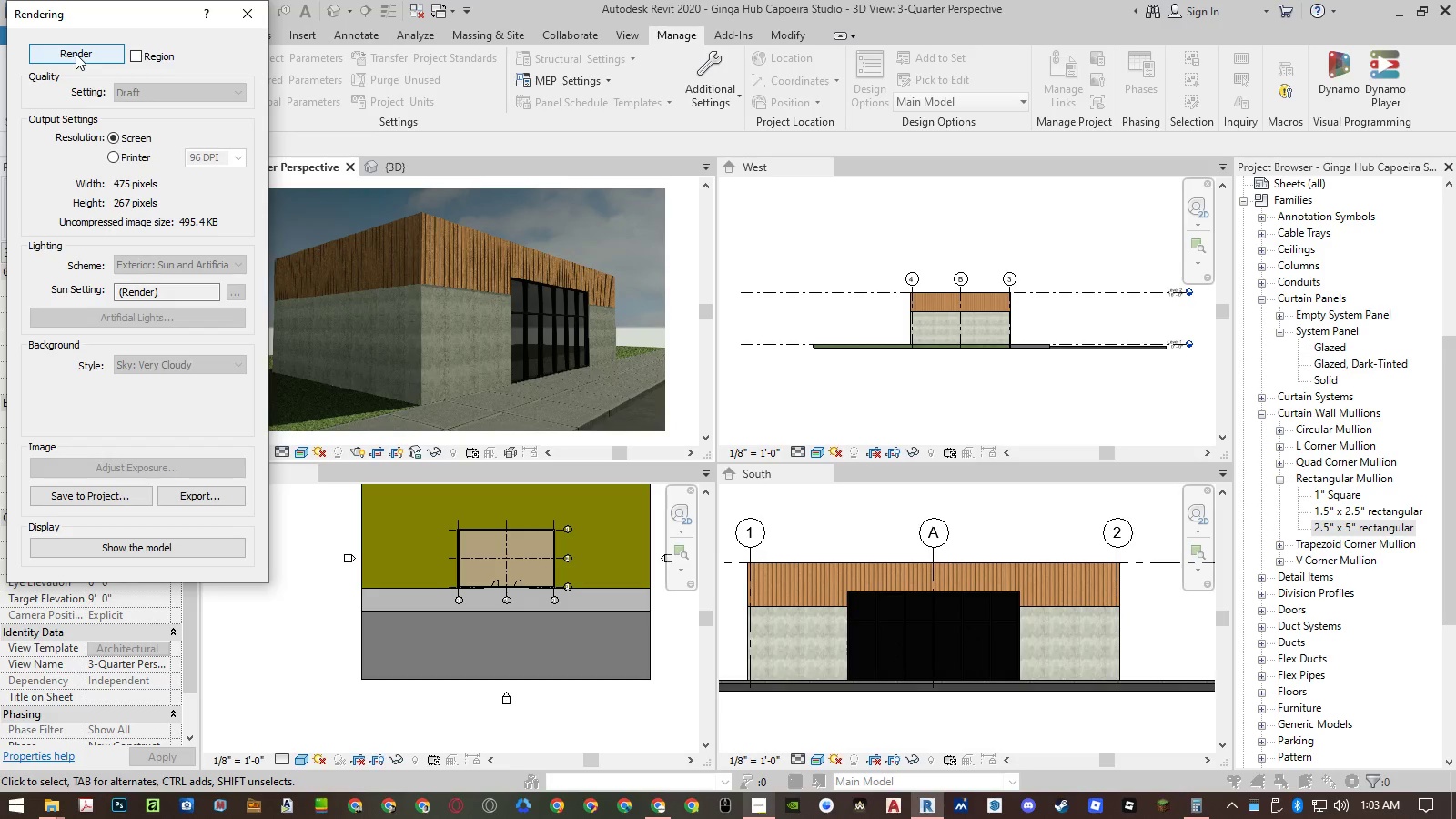 
left_click([239, 12])
 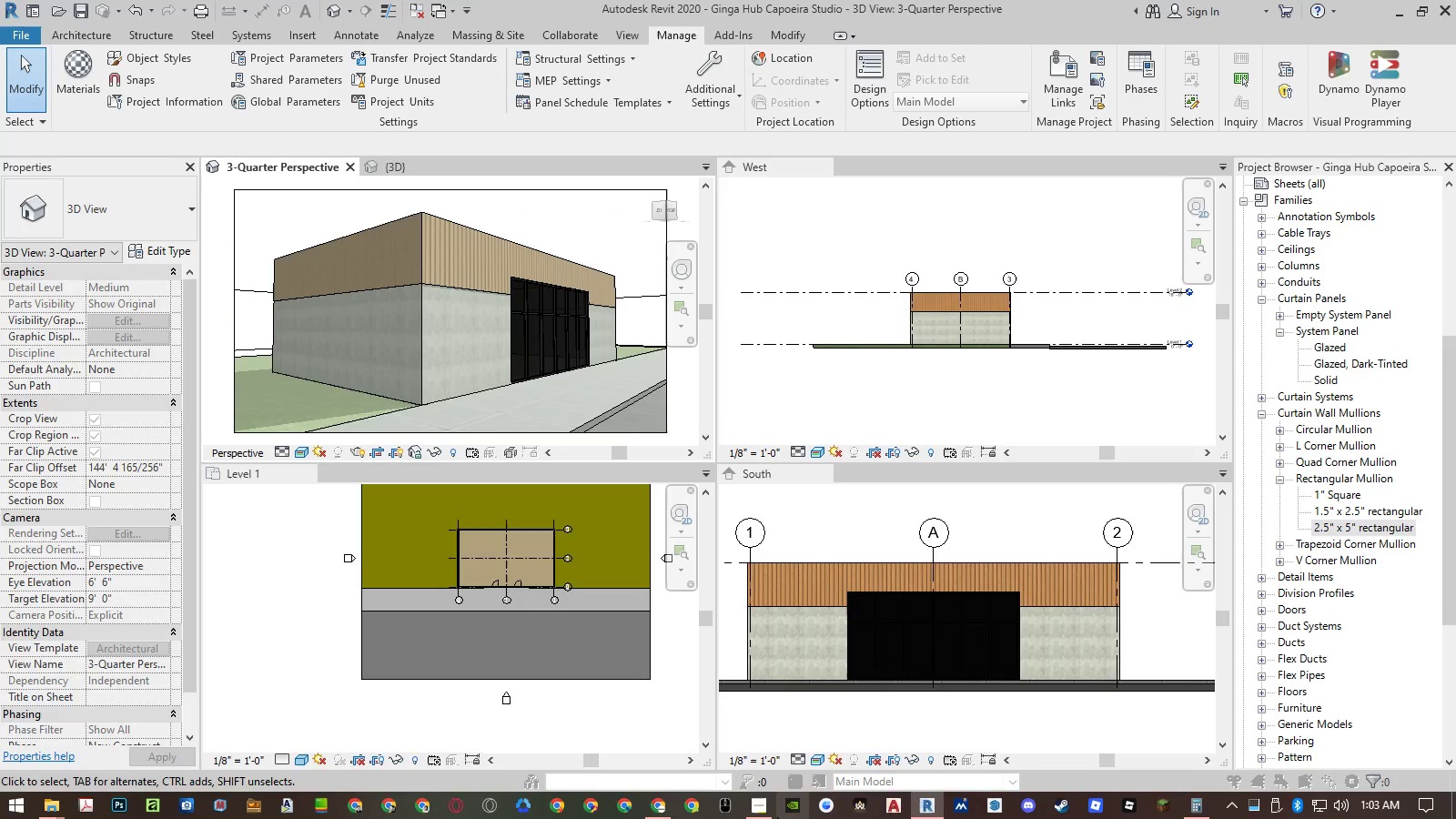 
left_click([763, 812])